 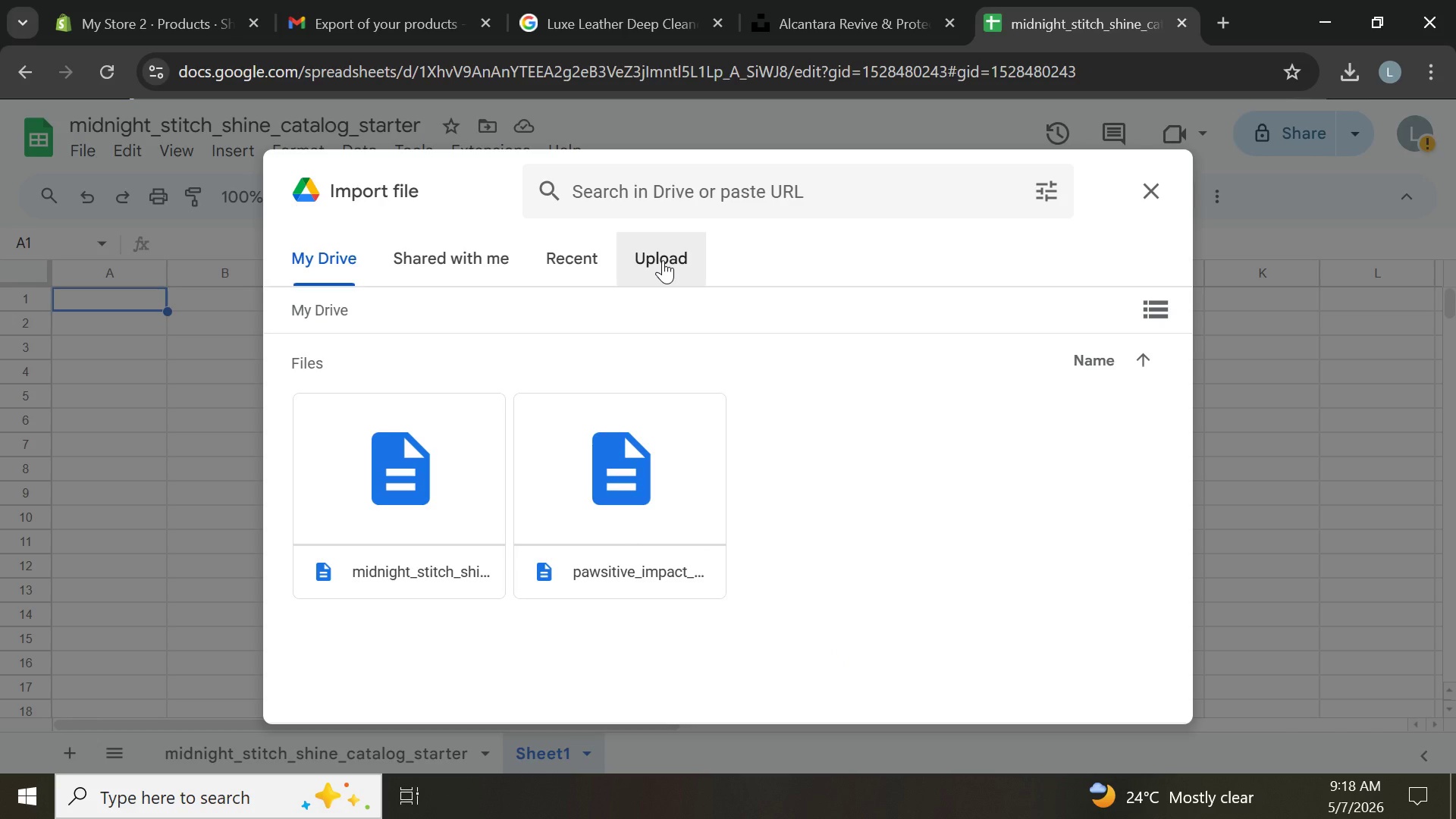 
left_click([724, 588])
 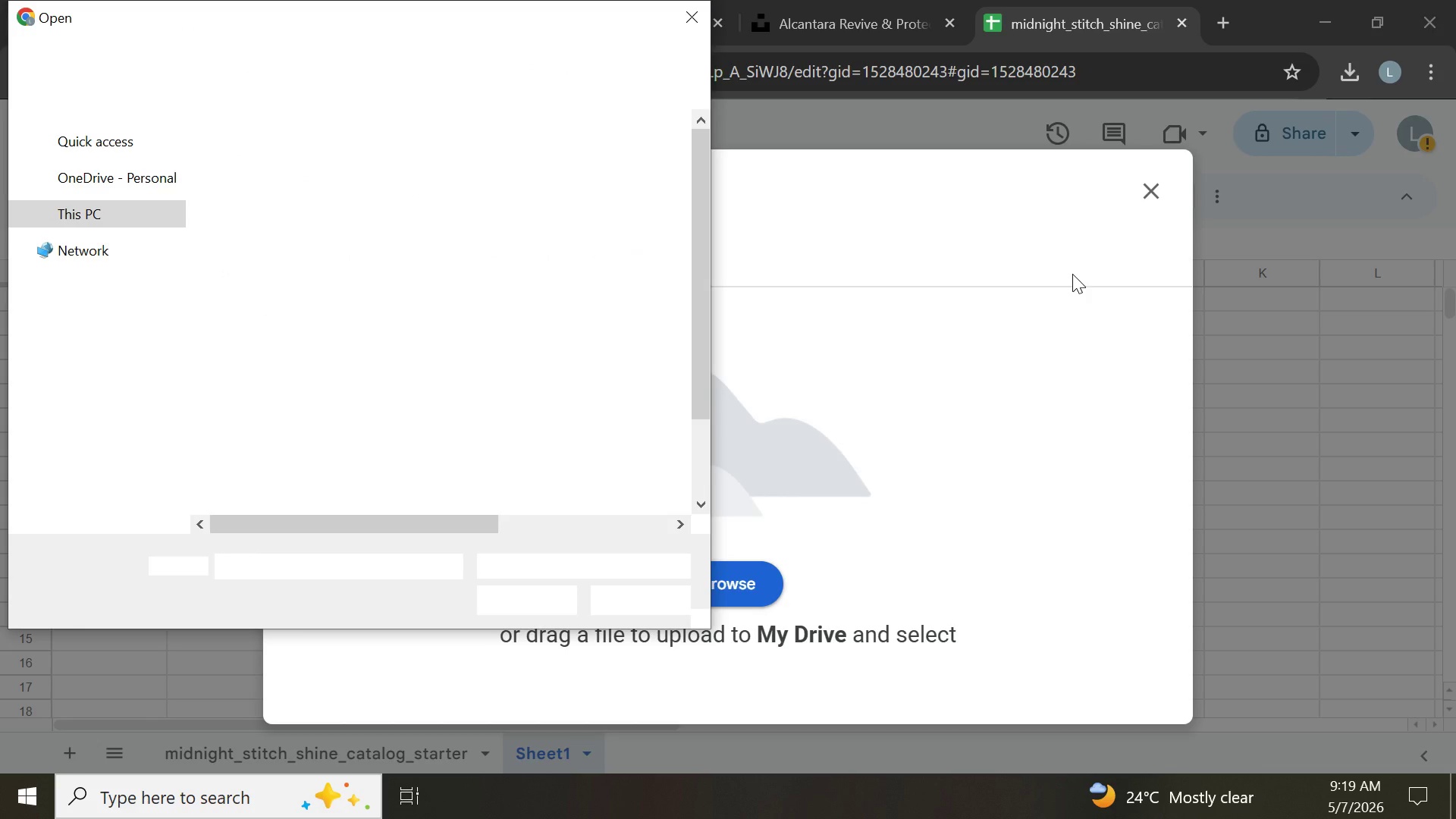 
wait(34.44)
 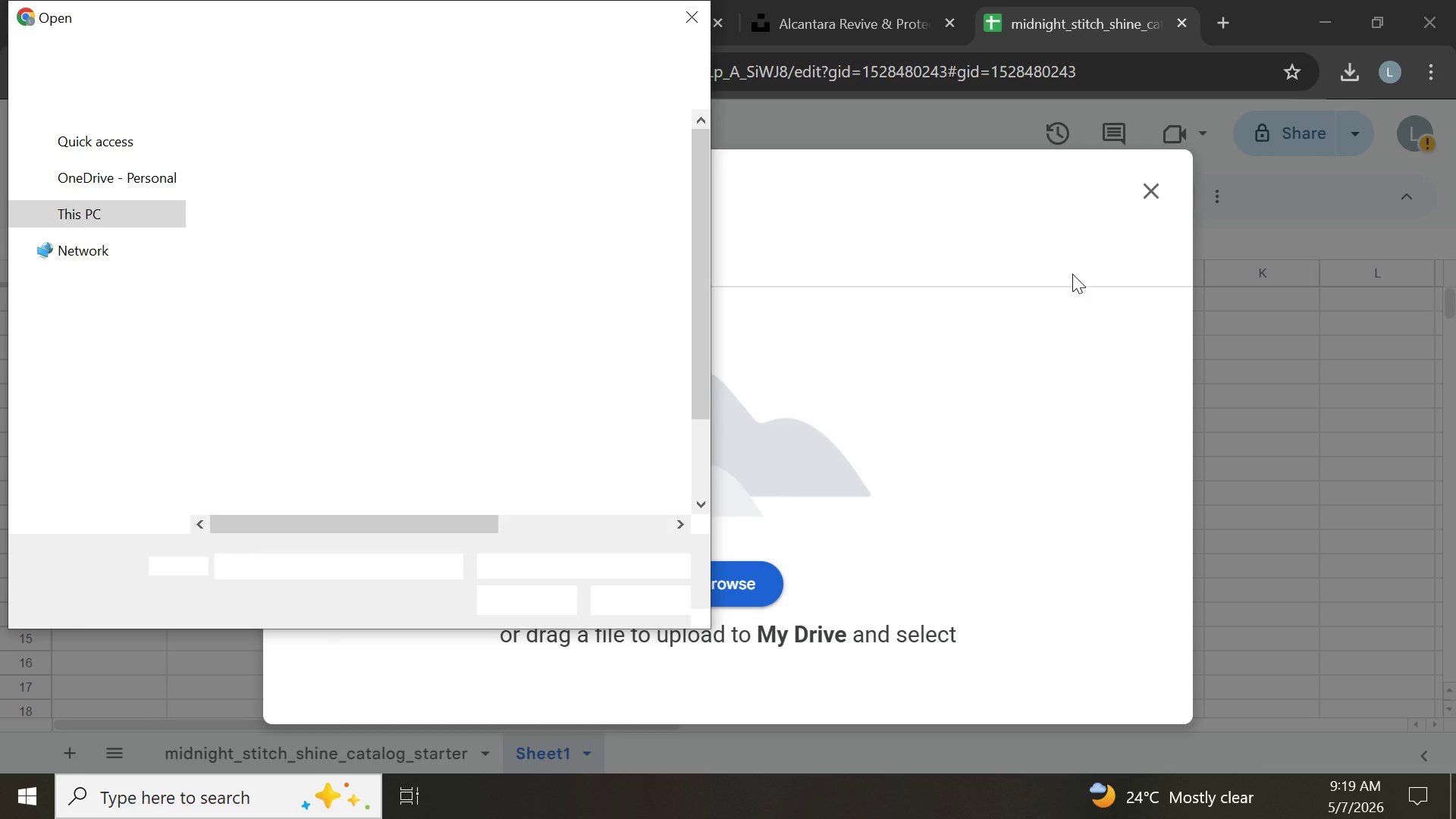 
scroll: coordinate [460, 410], scroll_direction: down, amount: 4.0
 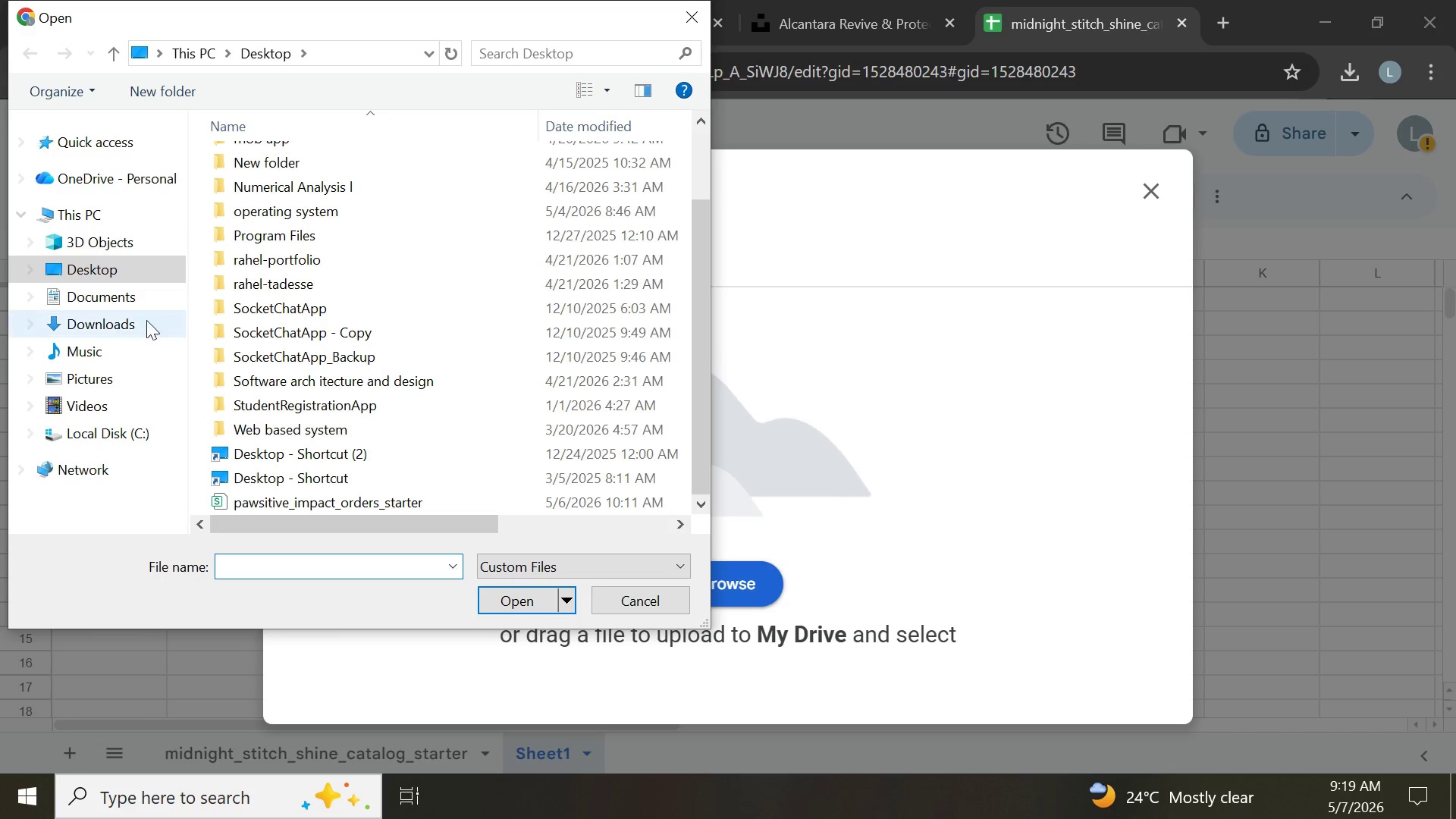 
double_click([136, 320])
 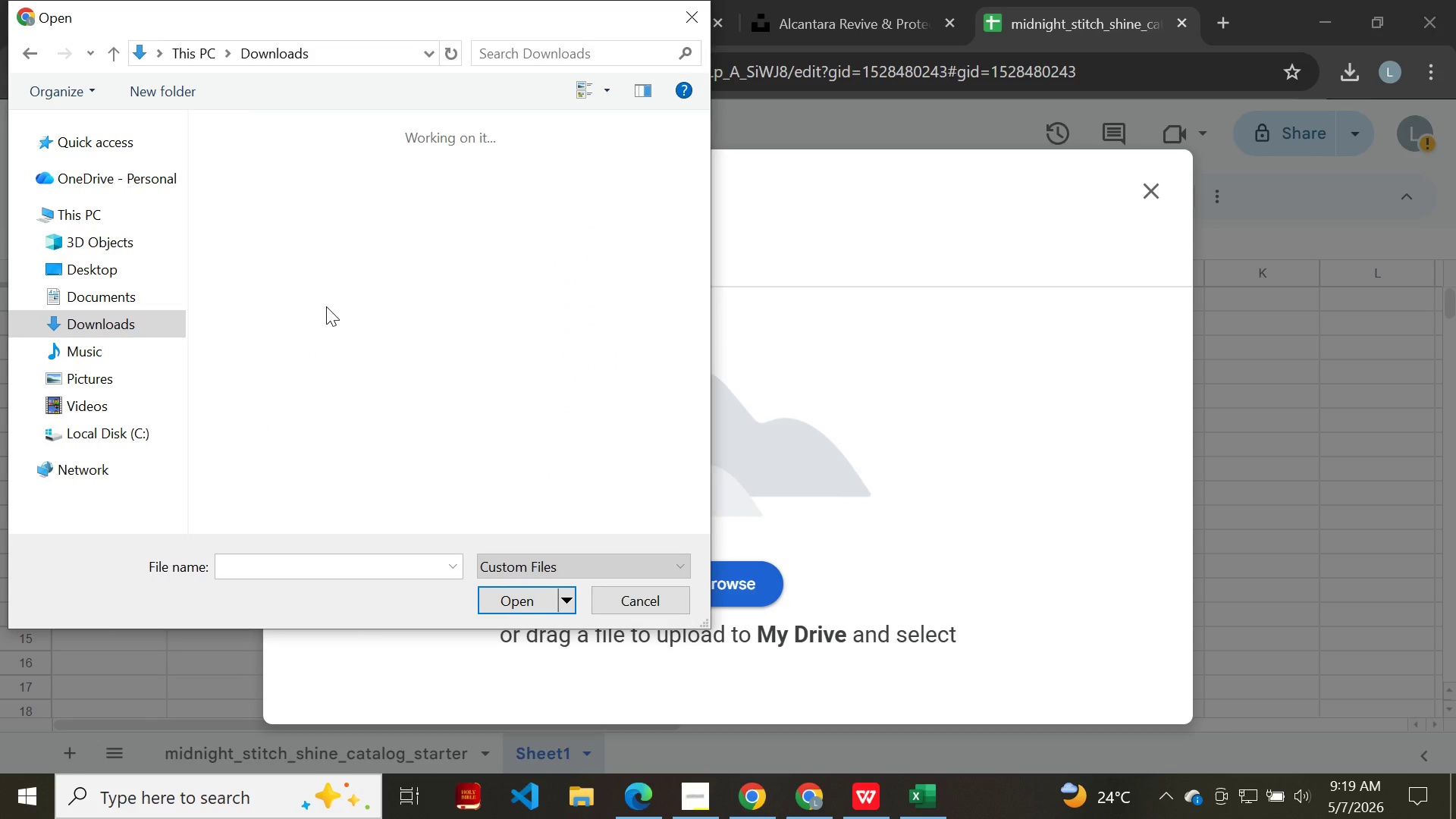 
wait(30.58)
 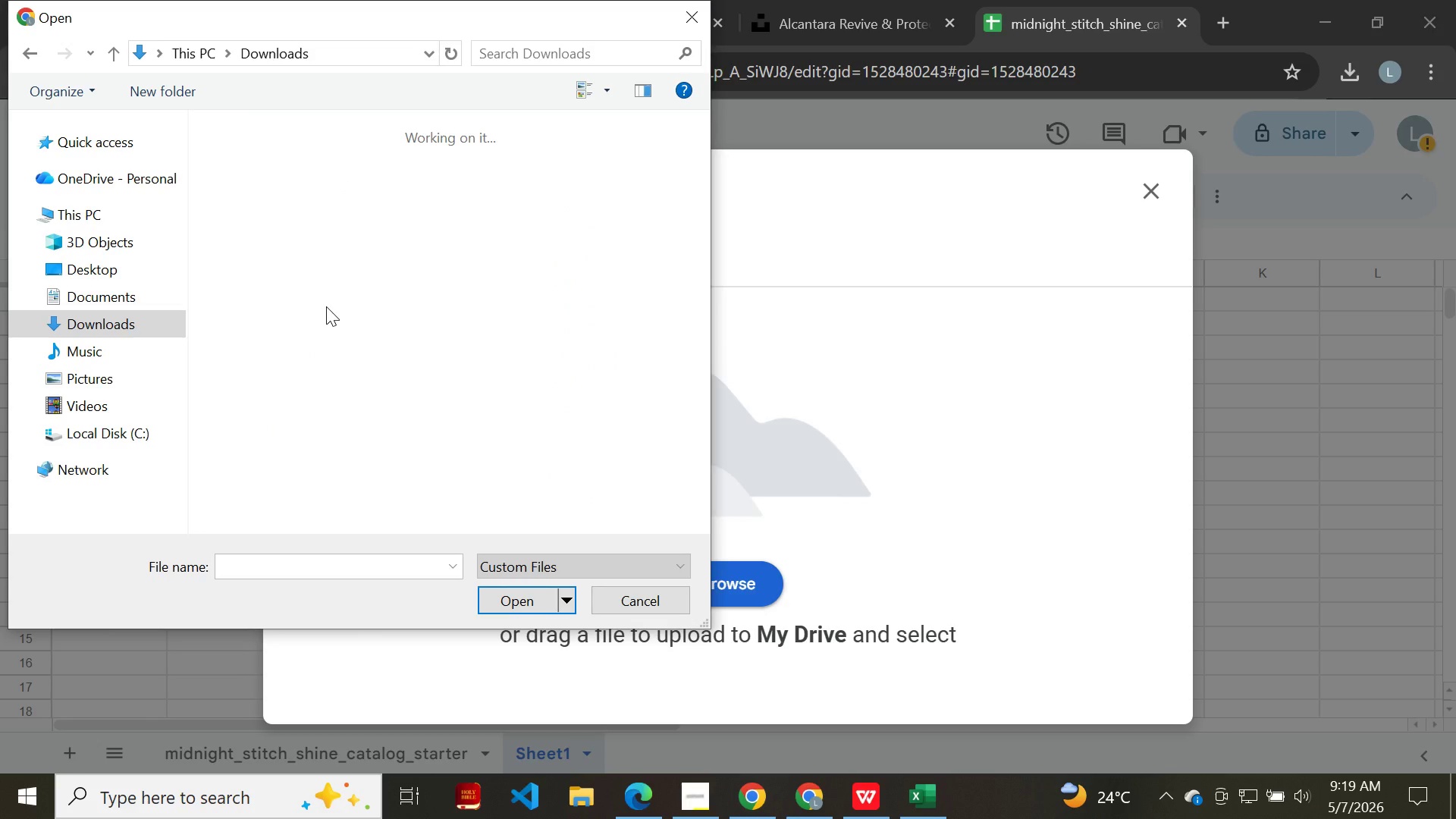 
left_click([683, 791])